 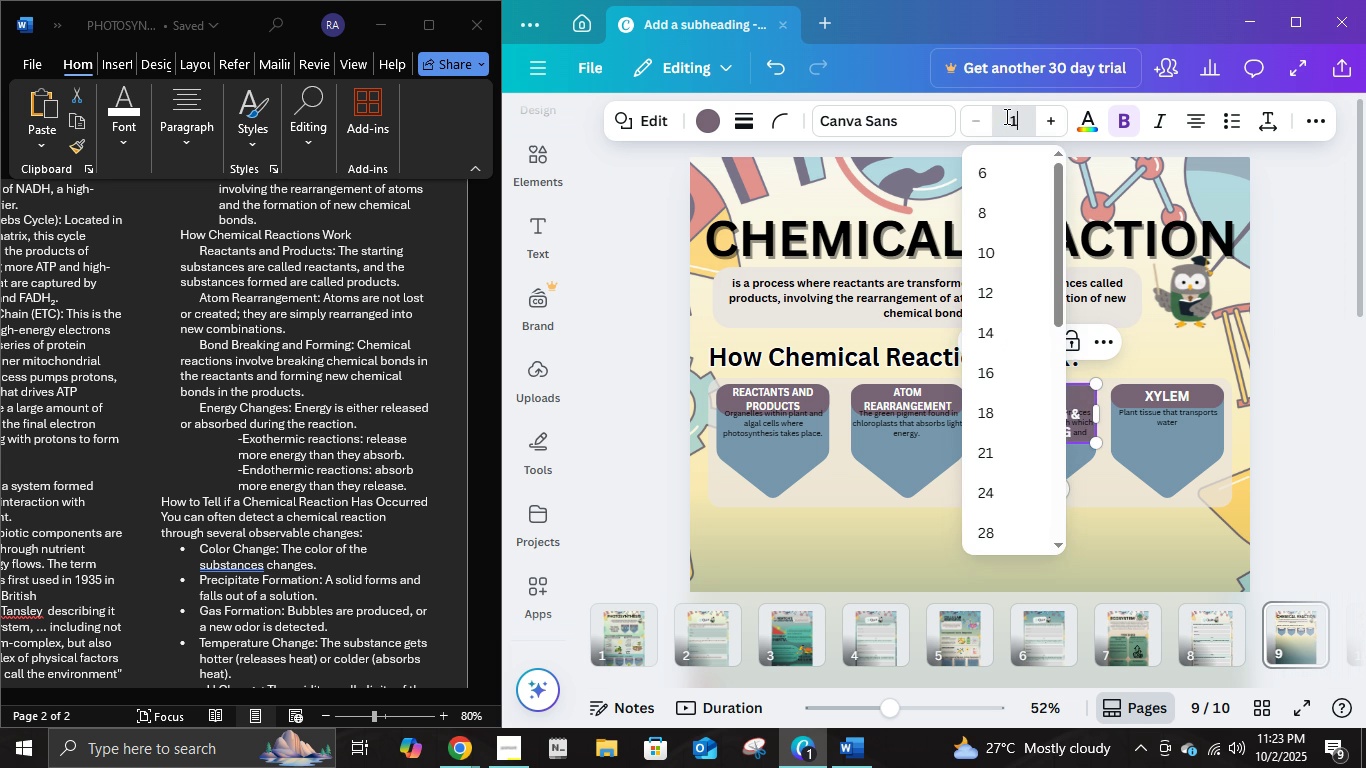 
key(Numpad4)
 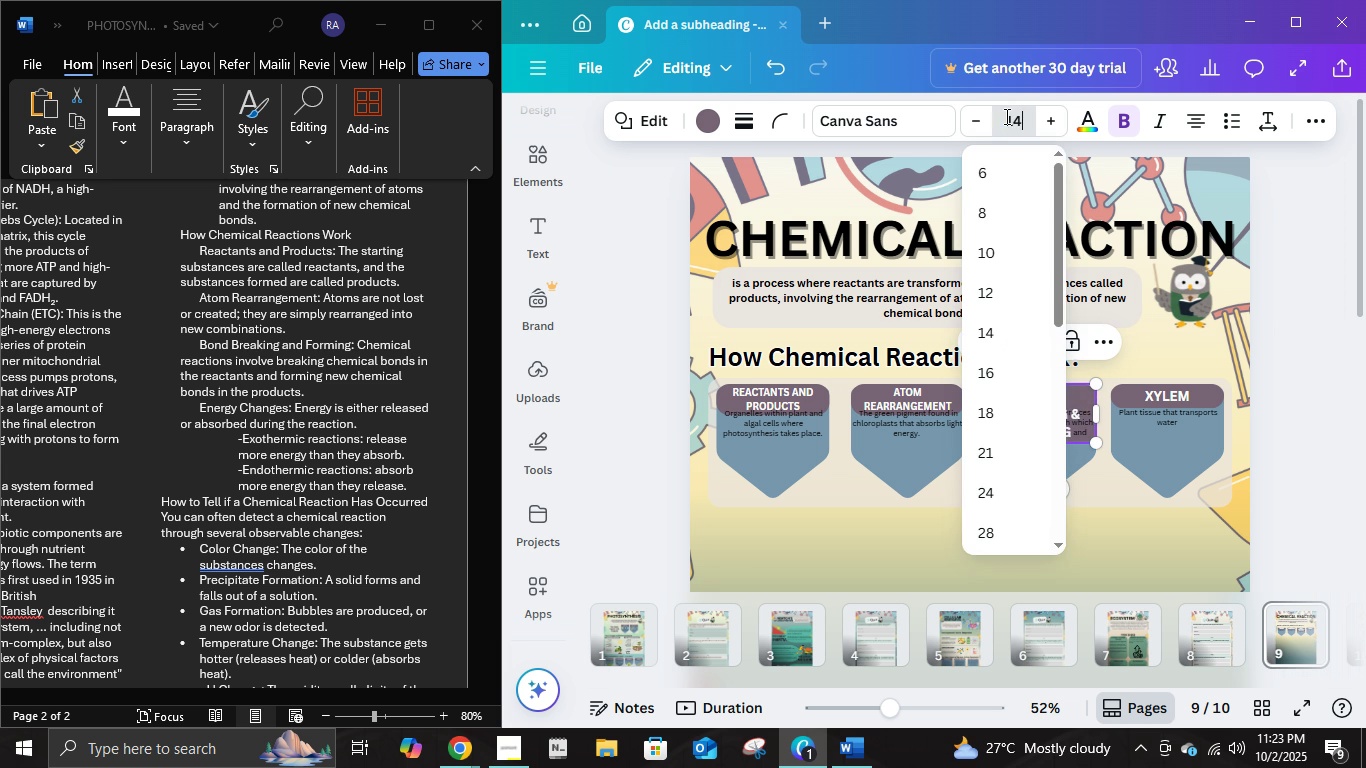 
key(NumpadEnter)
 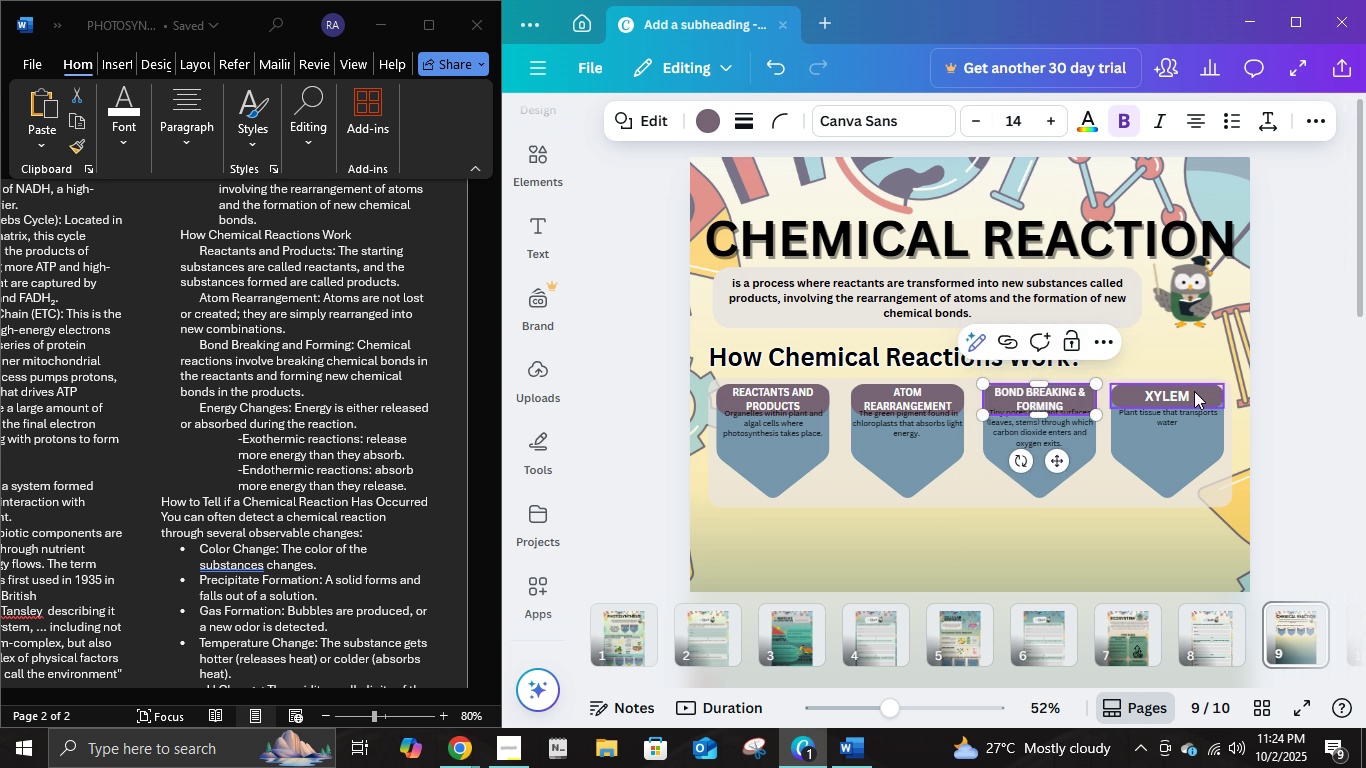 
double_click([1191, 392])
 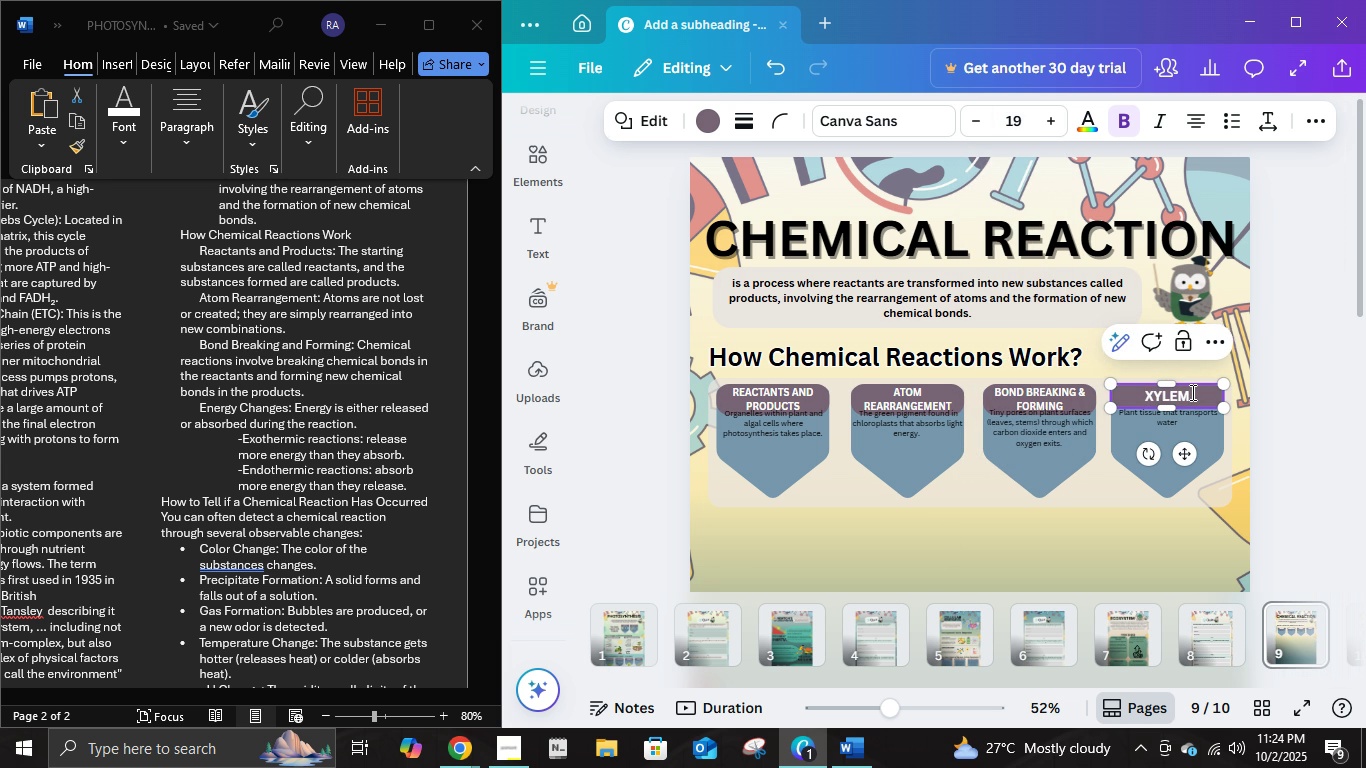 
key(Control+ControlLeft)
 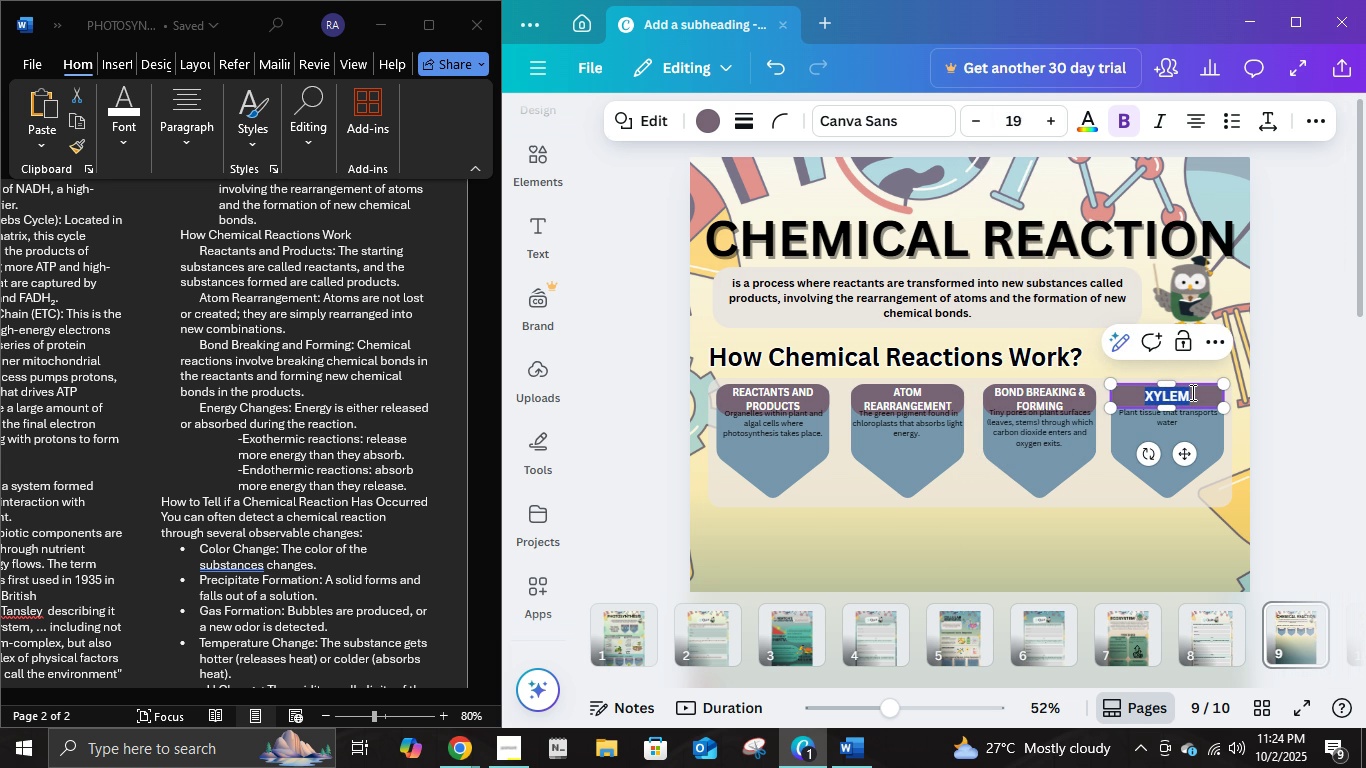 
key(Control+A)
 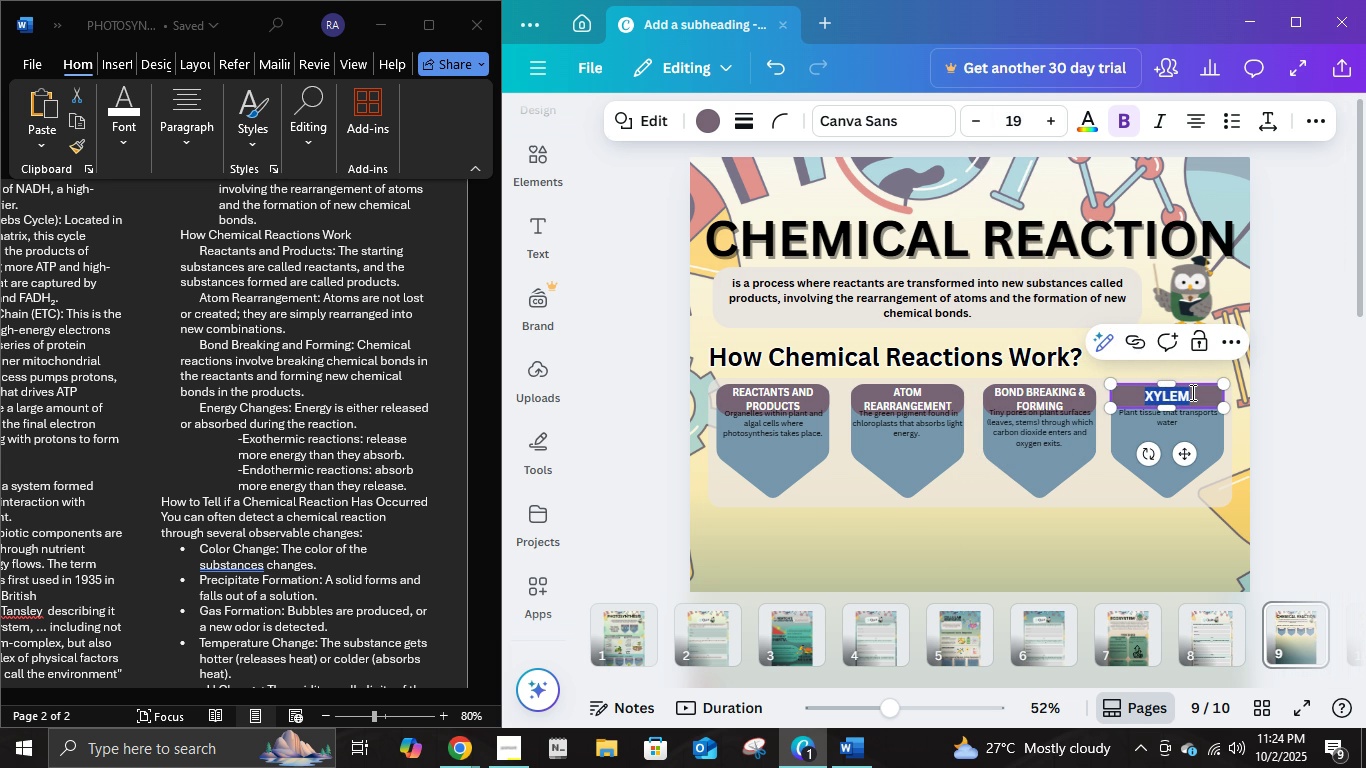 
type(ENERGY CHANGES)
 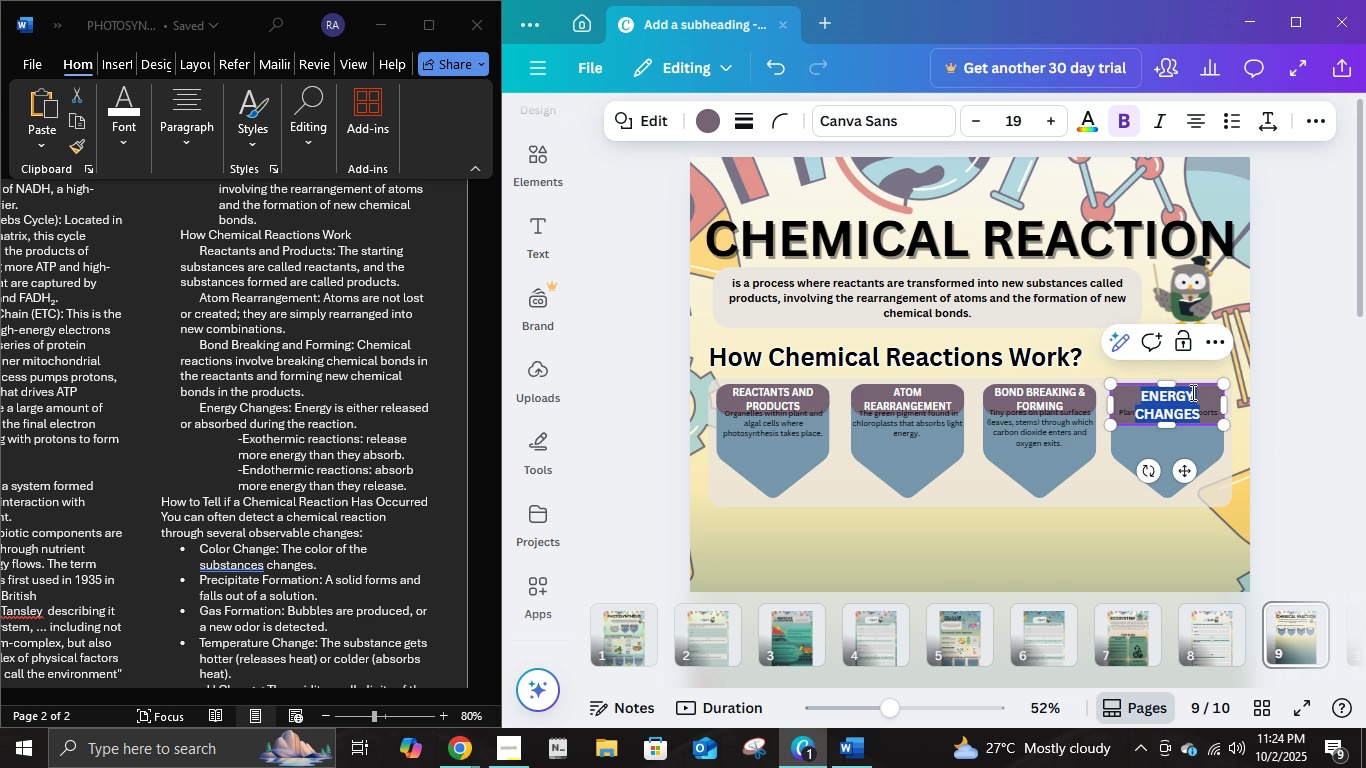 
key(Control+ControlLeft)
 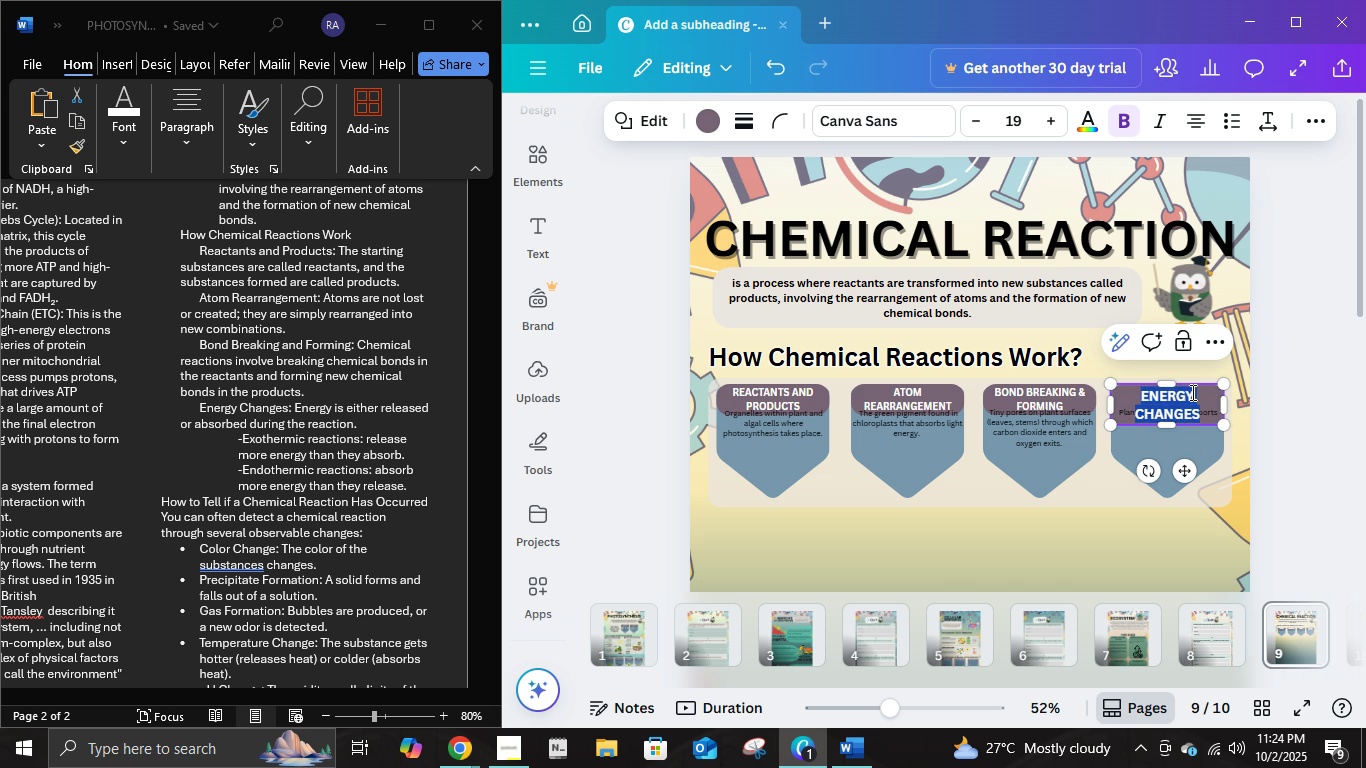 
key(Control+A)
 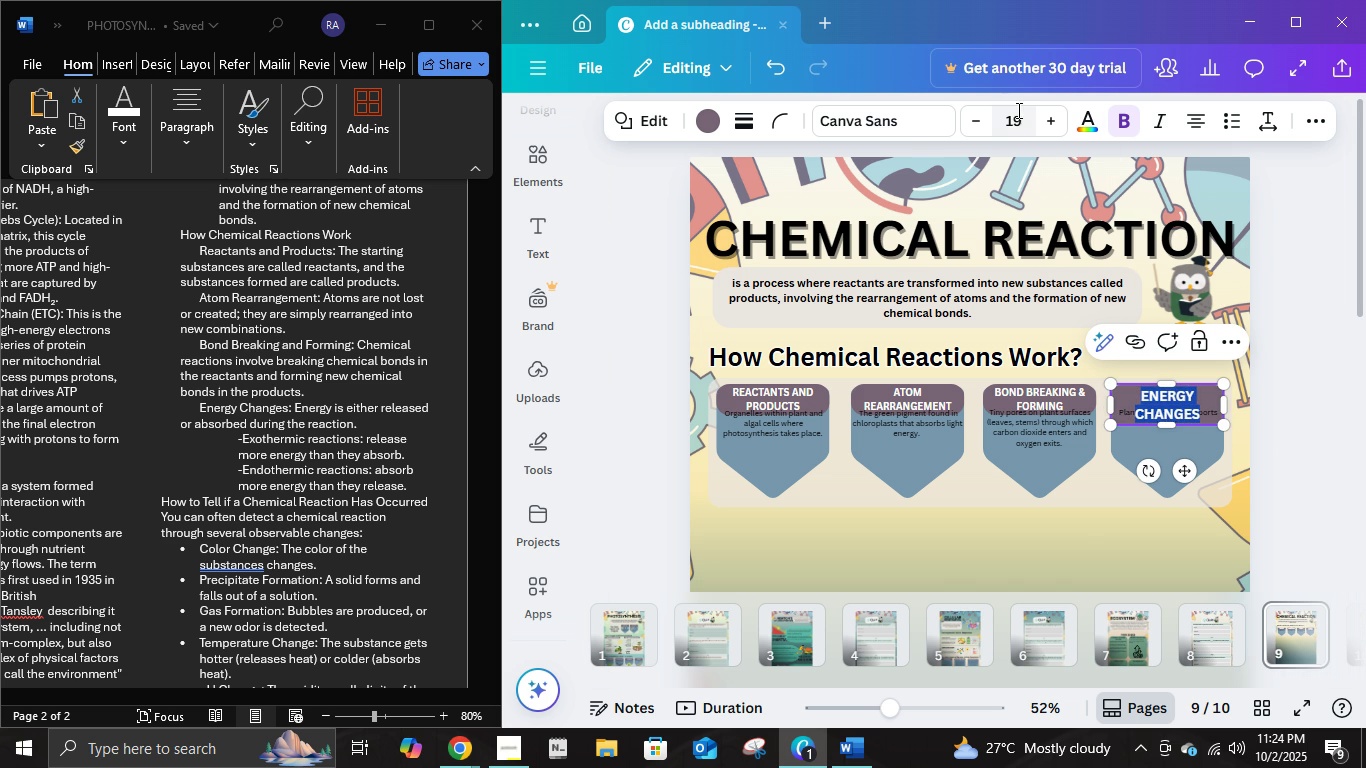 
left_click([1017, 110])
 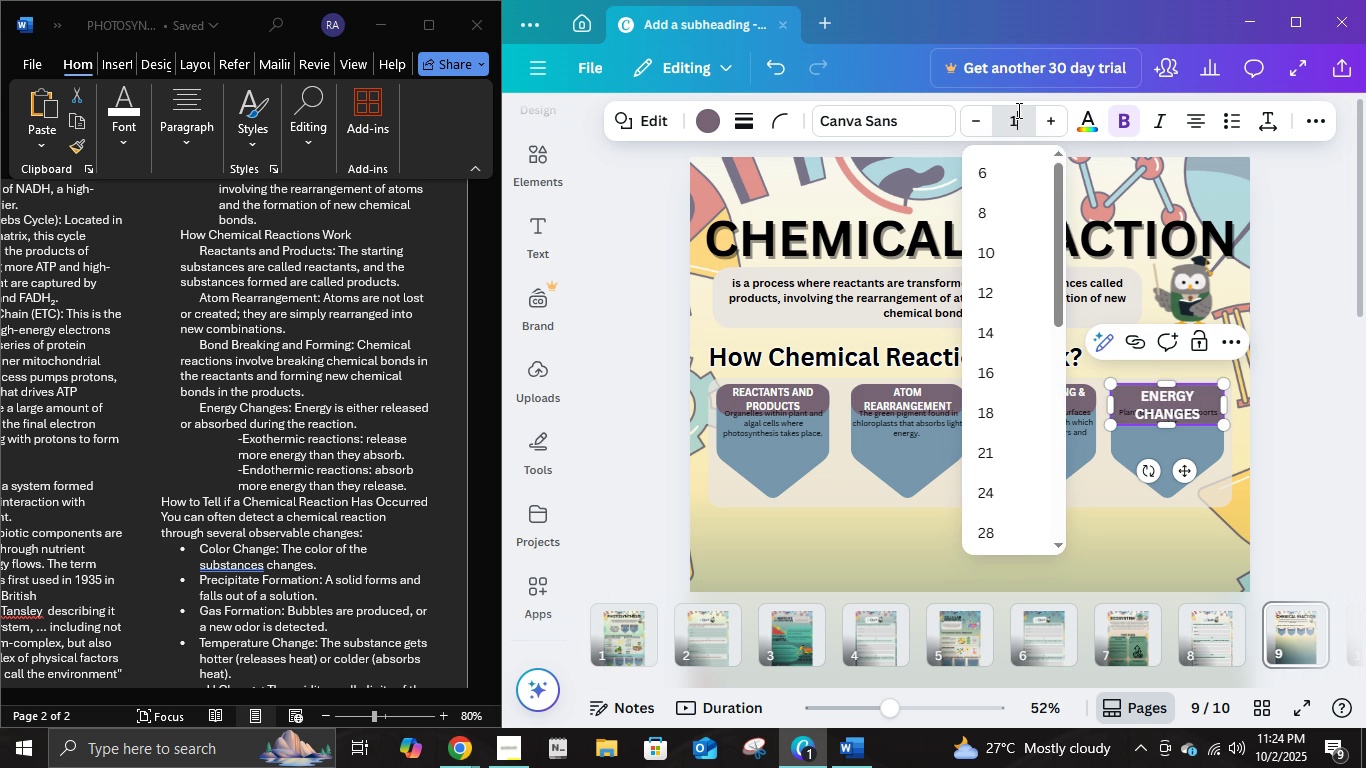 
key(Numpad1)
 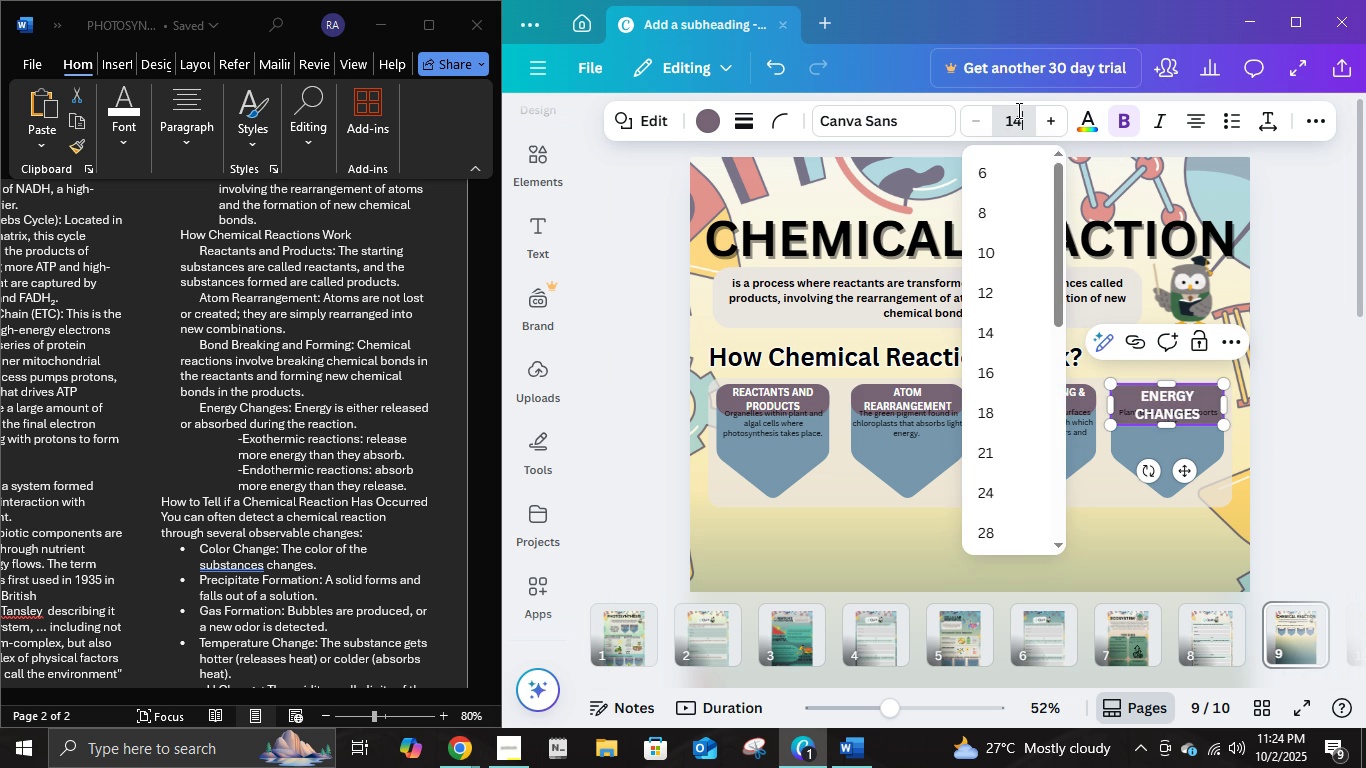 
key(Numpad4)
 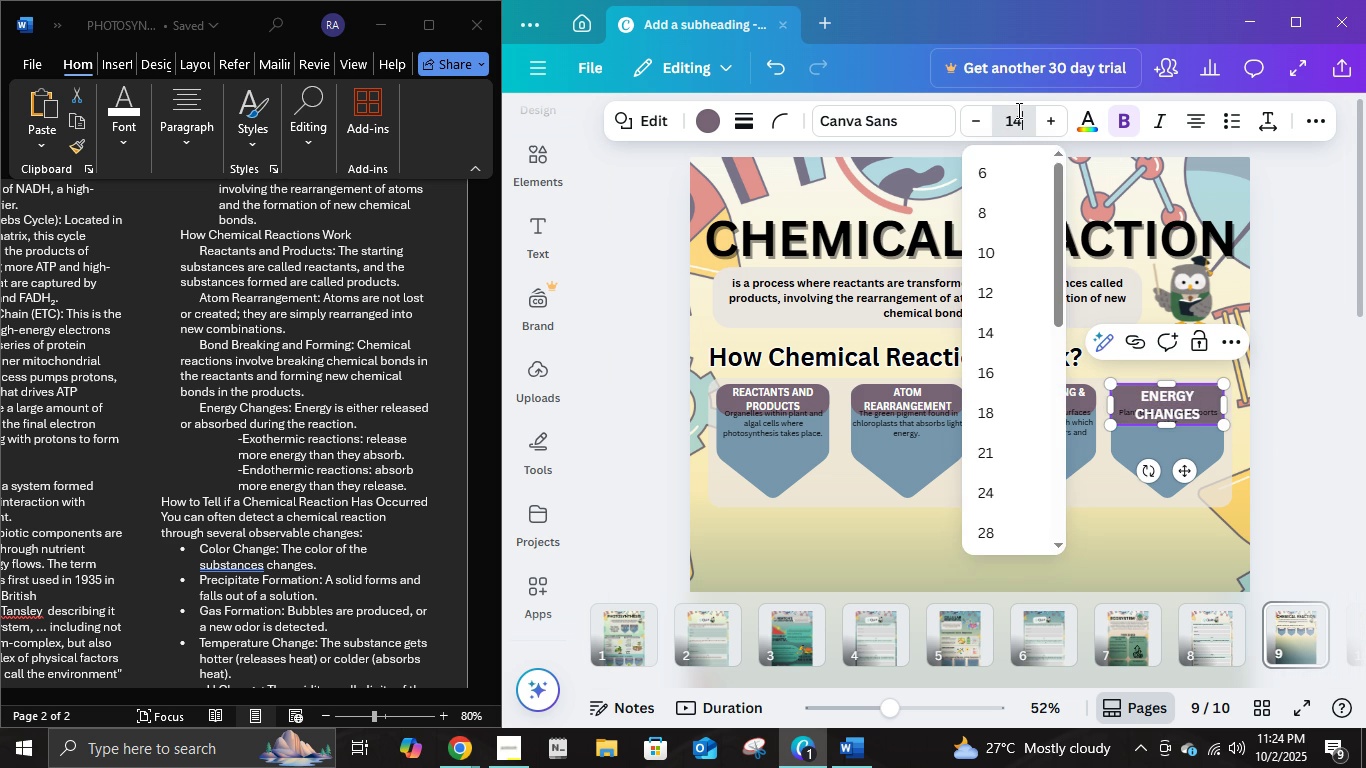 
key(NumpadEnter)
 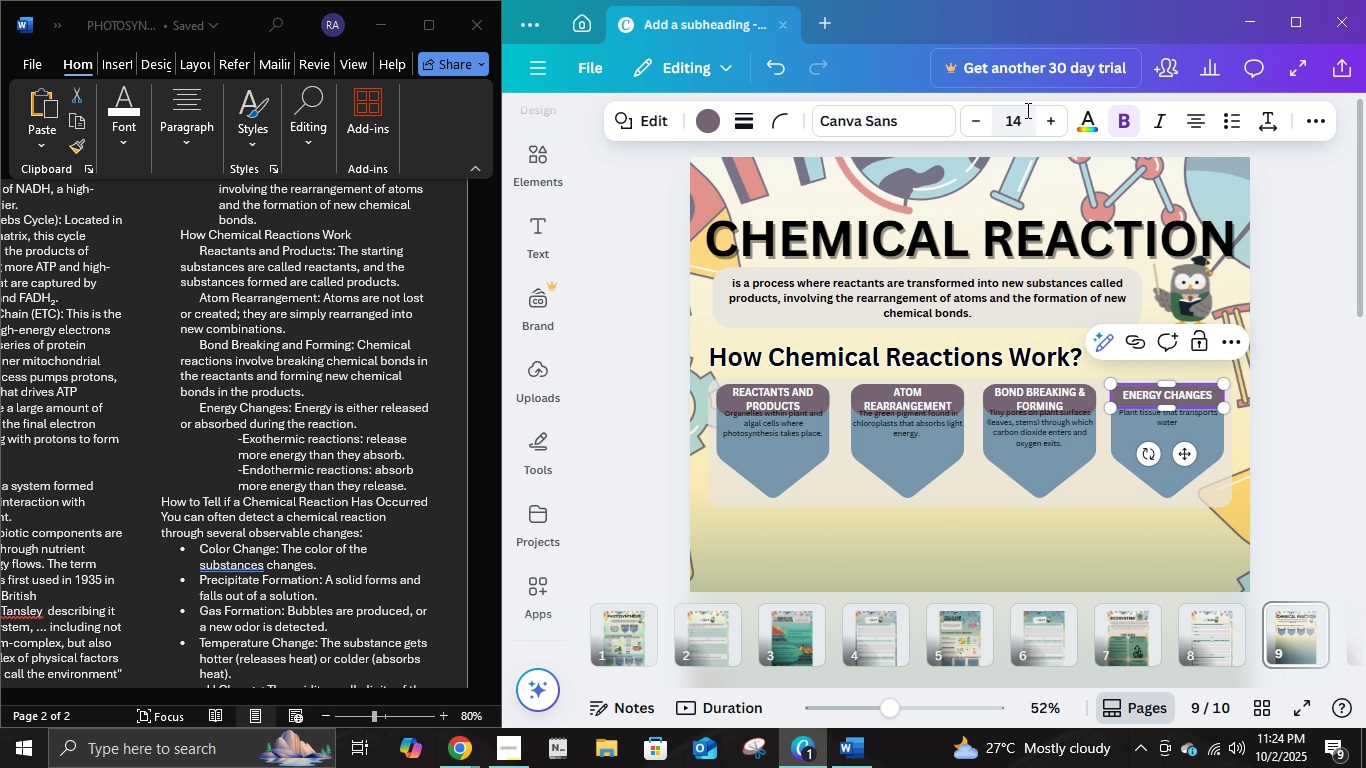 
left_click([1267, 378])
 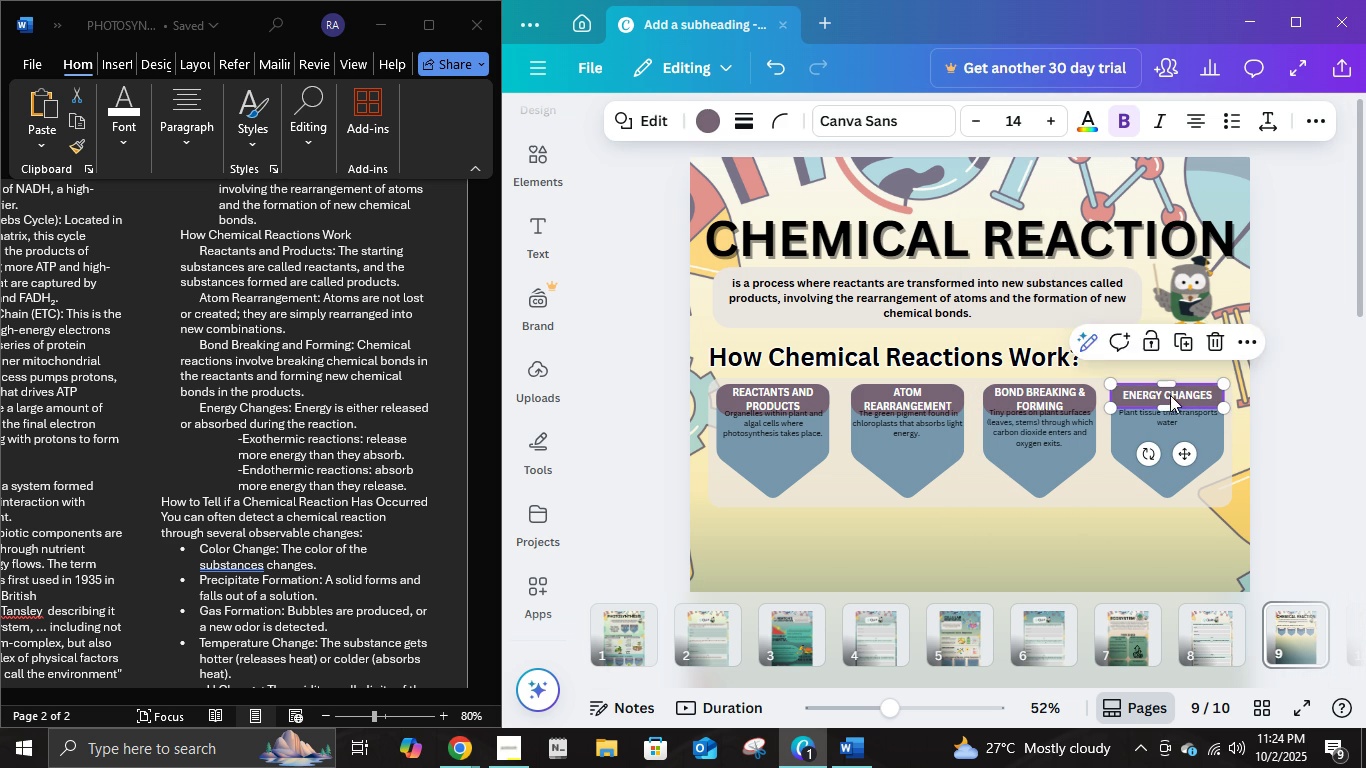 
double_click([1170, 395])
 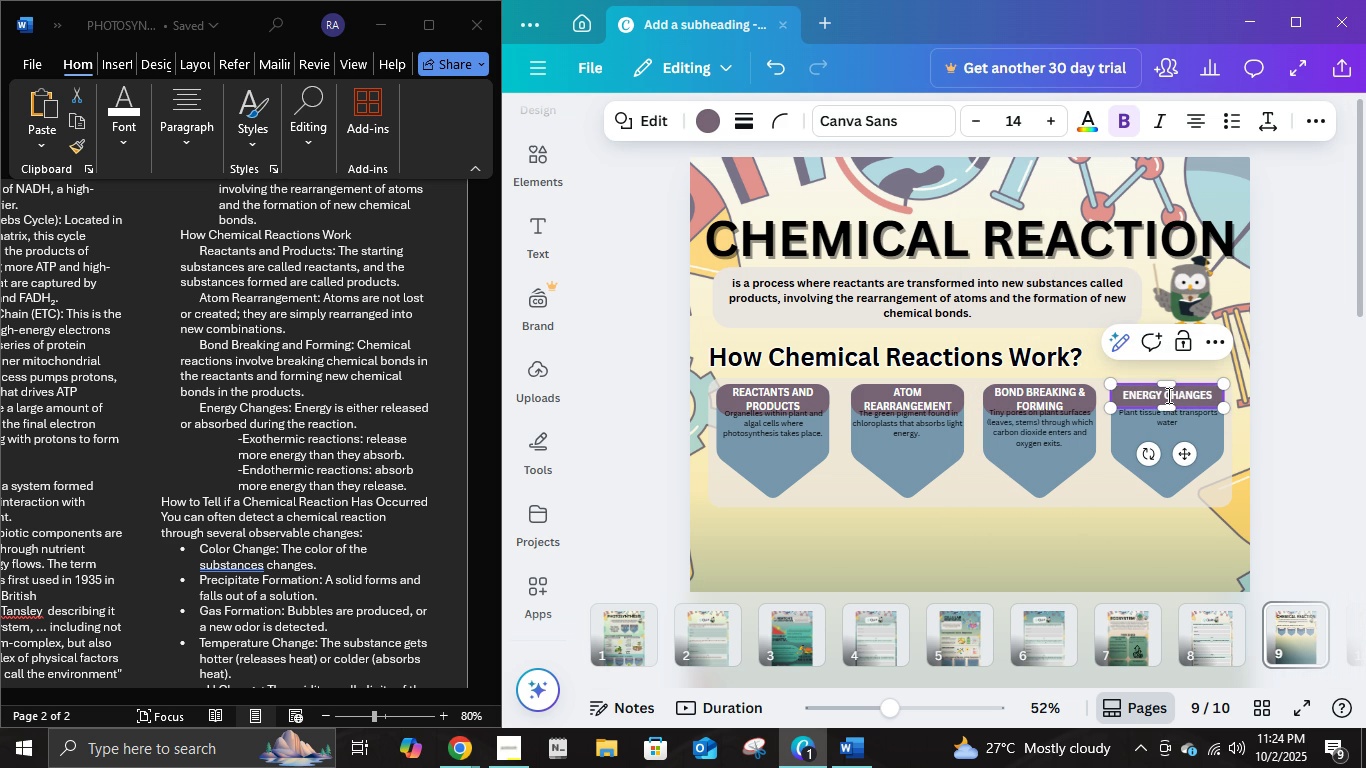 
key(ArrowLeft)
 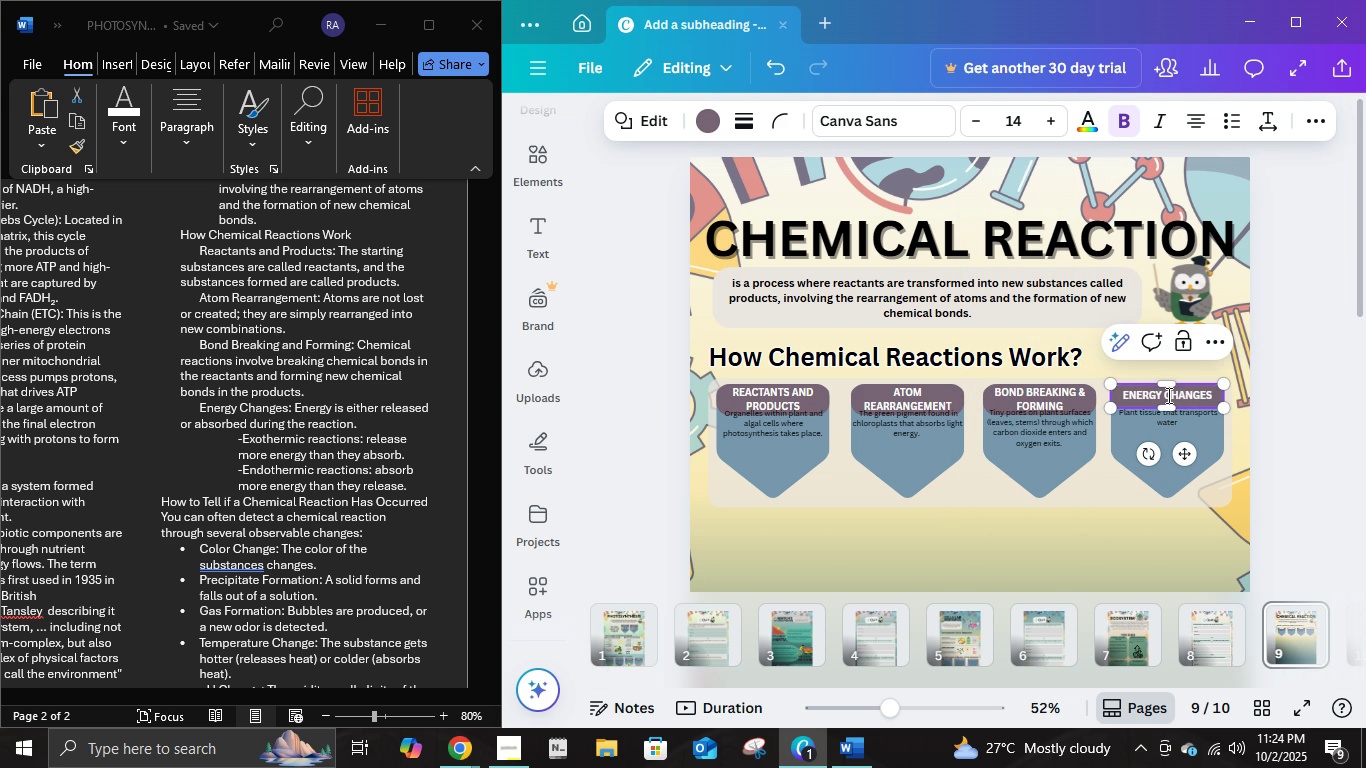 
key(Backspace)
 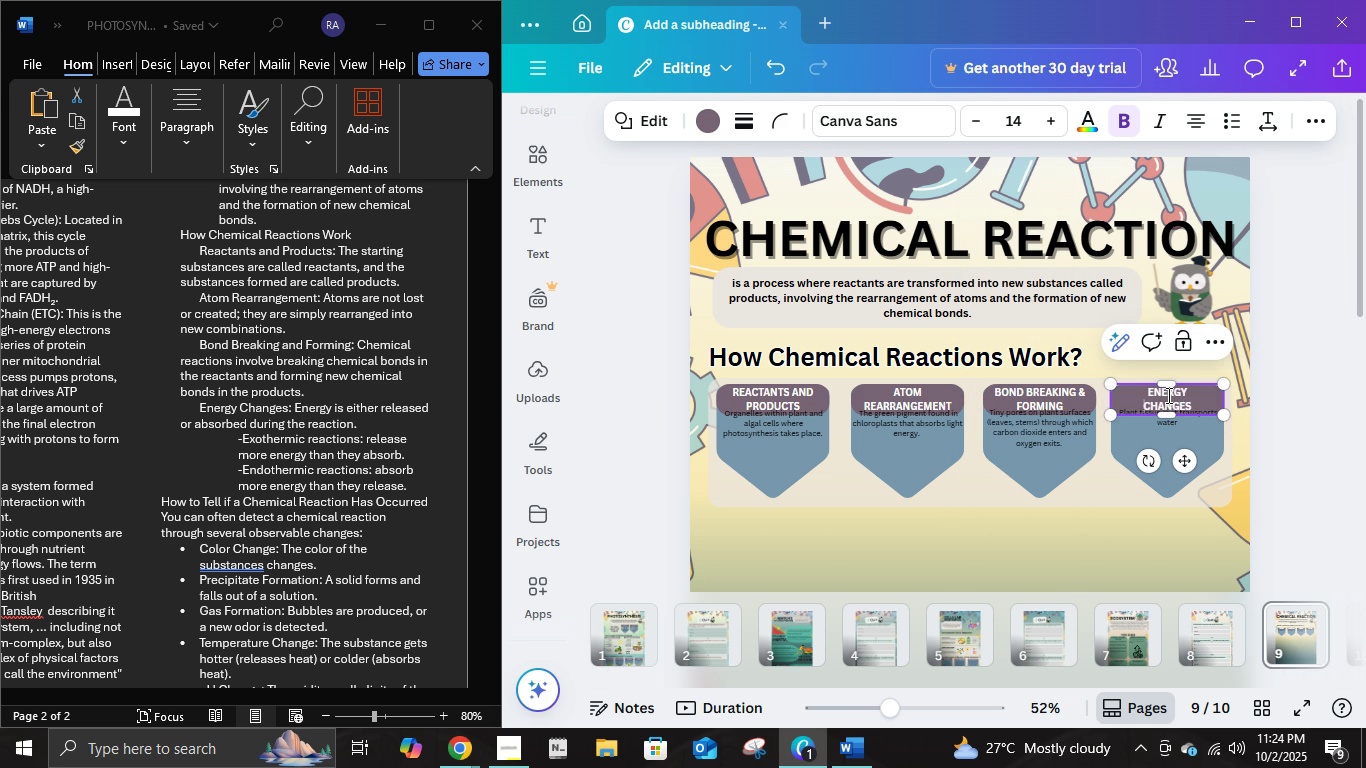 
key(Enter)
 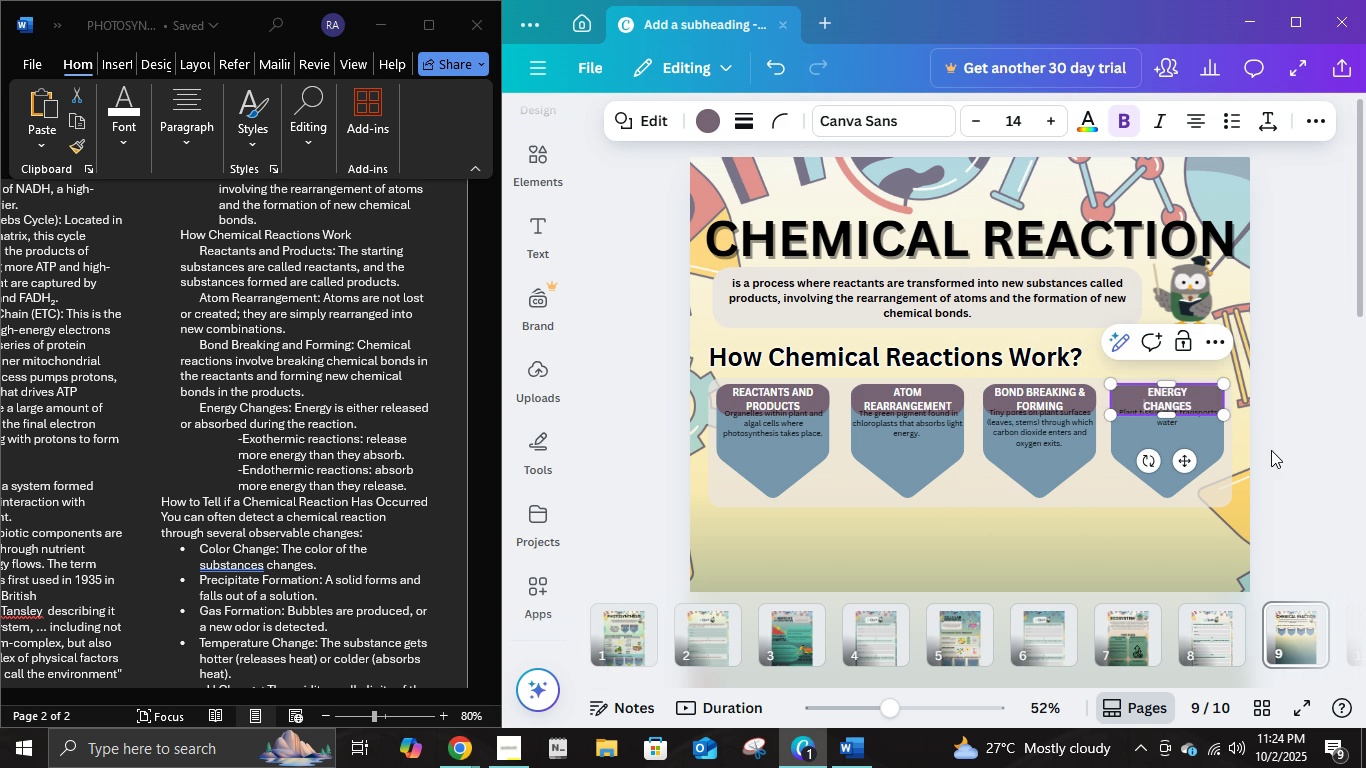 
left_click([1270, 451])
 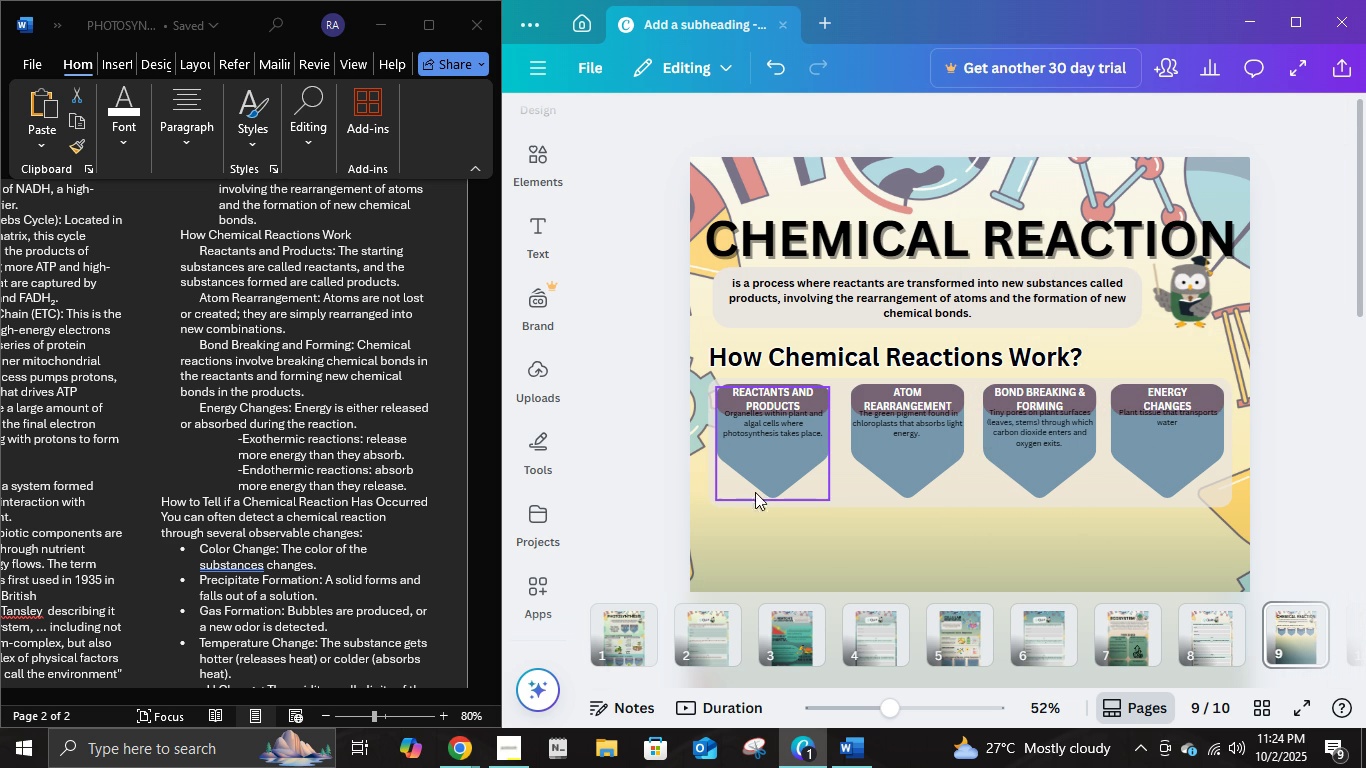 
scroll: coordinate [378, 482], scroll_direction: down, amount: 4.0
 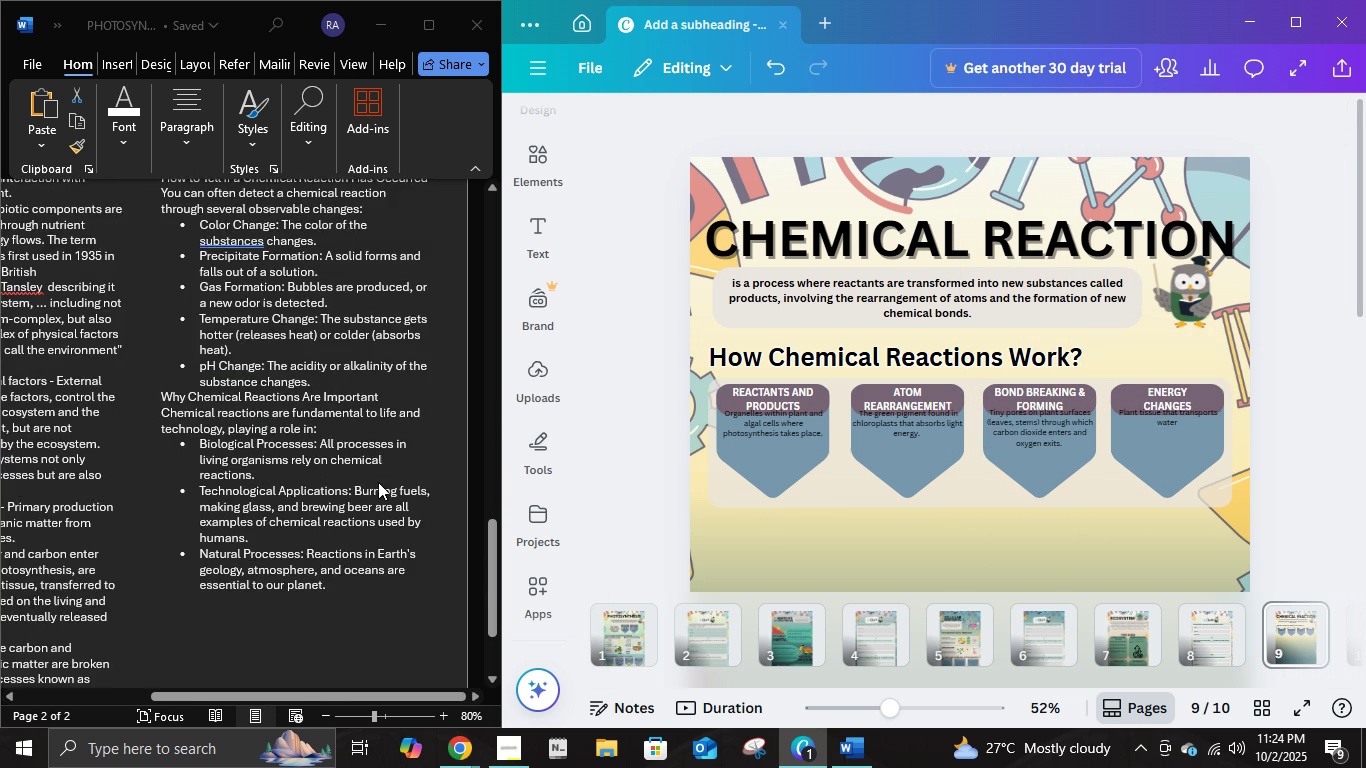 
scroll: coordinate [319, 466], scroll_direction: up, amount: 8.0
 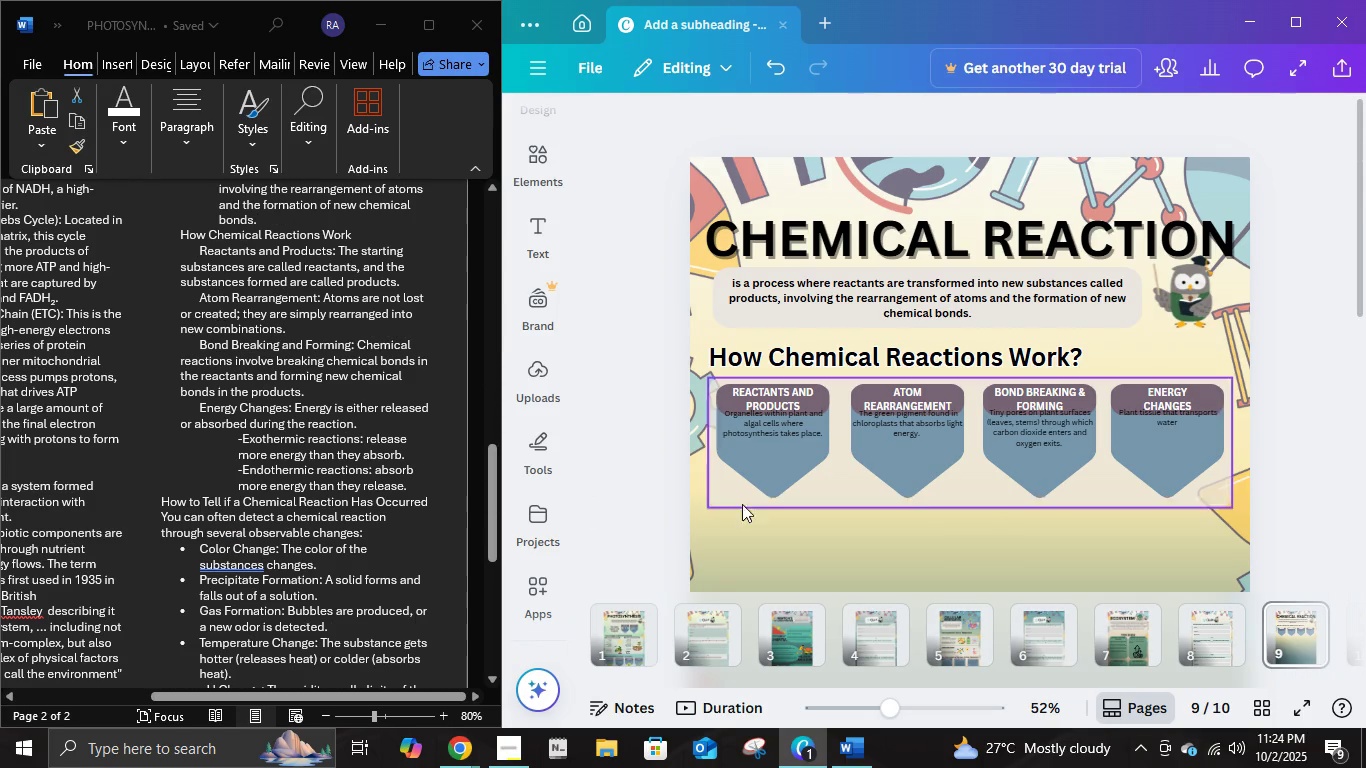 
left_click([751, 497])
 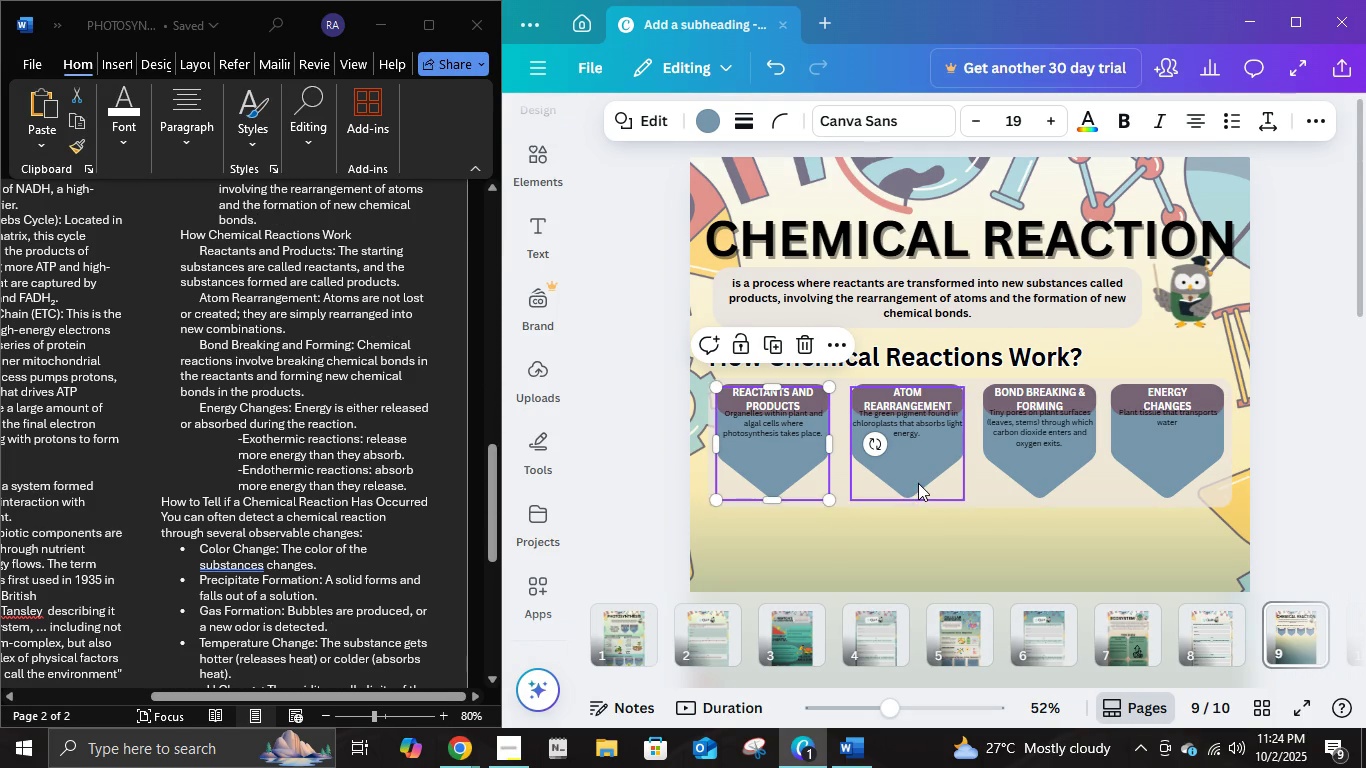 
left_click([918, 483])